 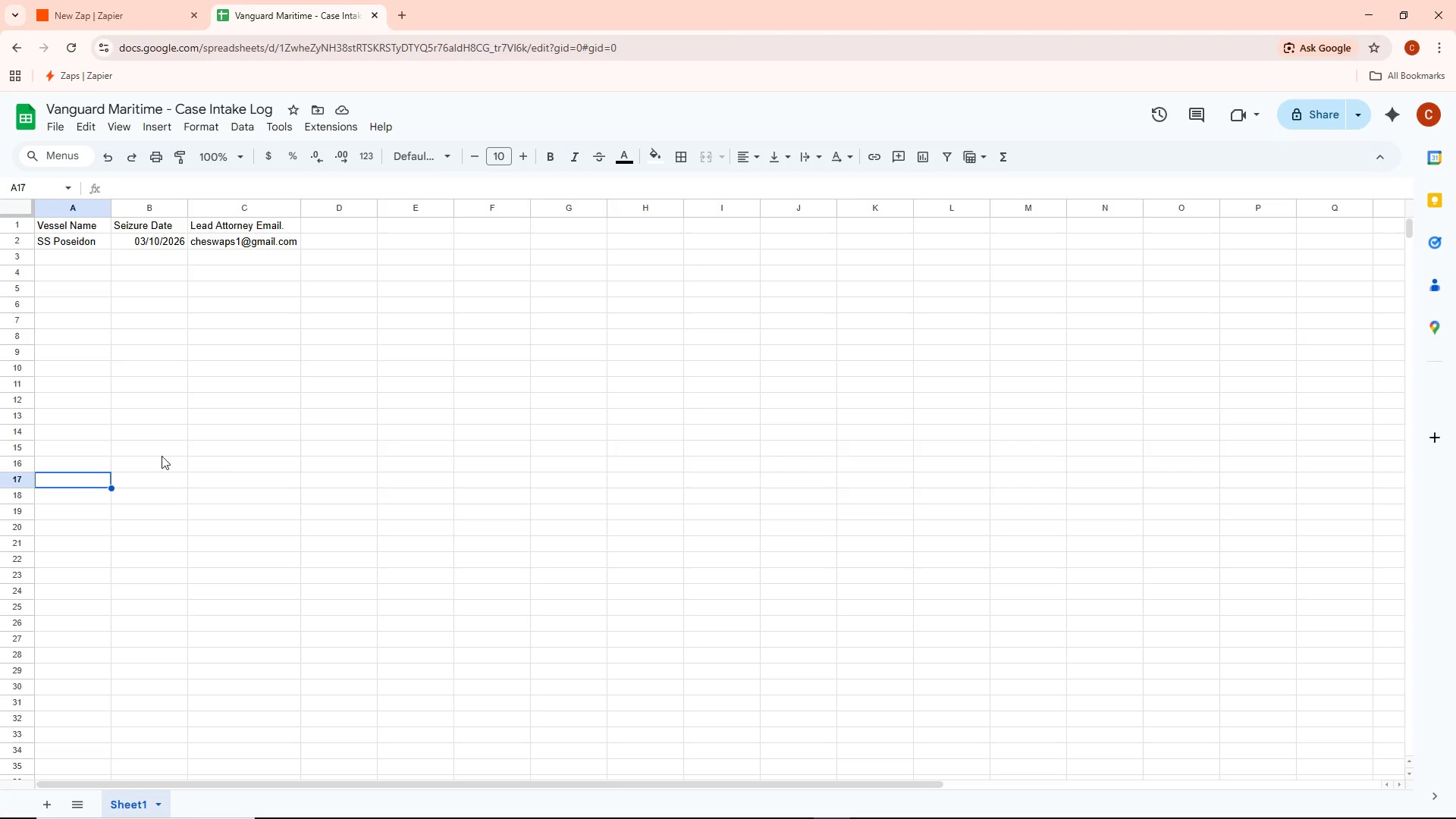 
key(Alt+Tab)
 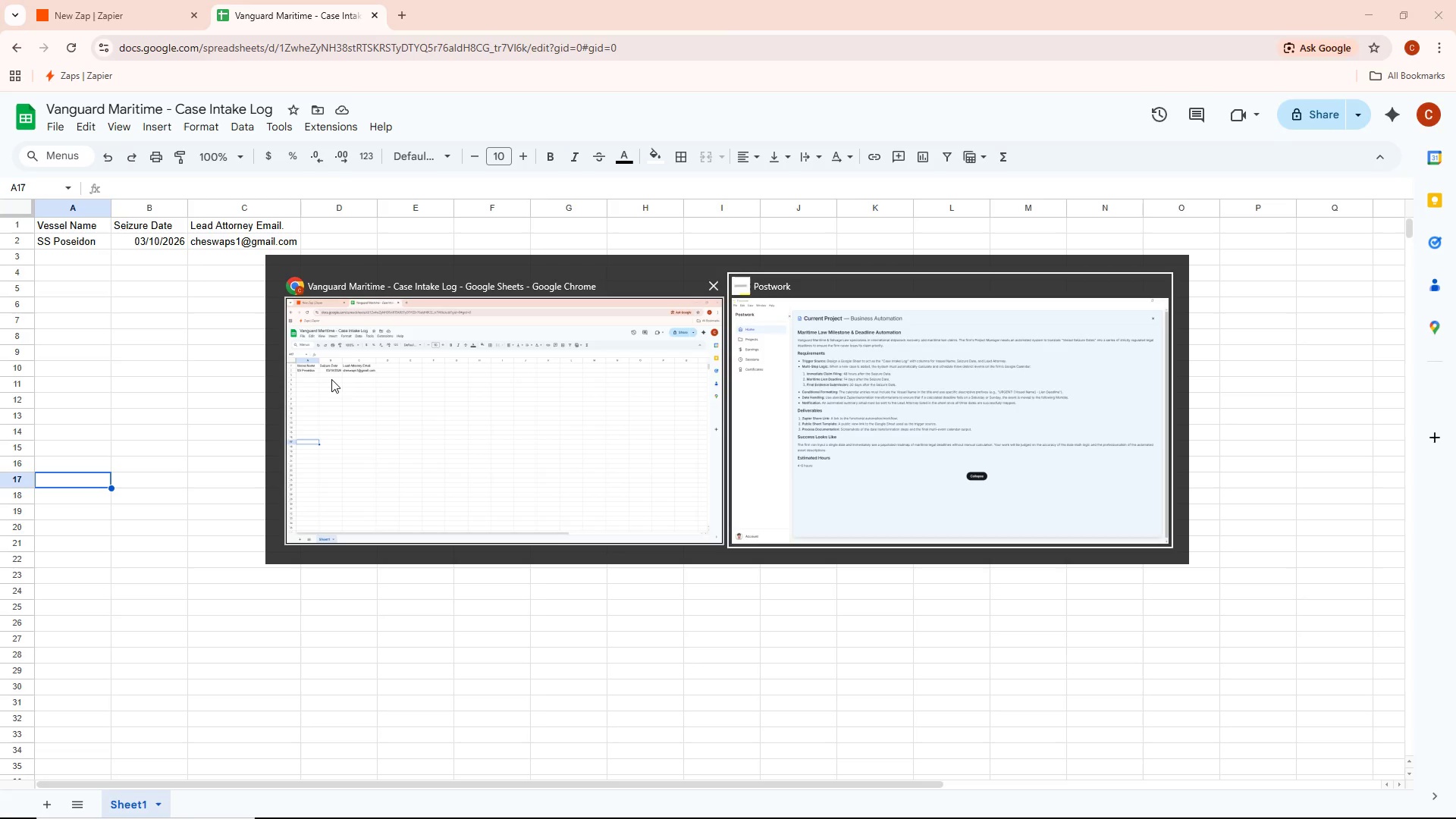 
key(Alt+Tab)
 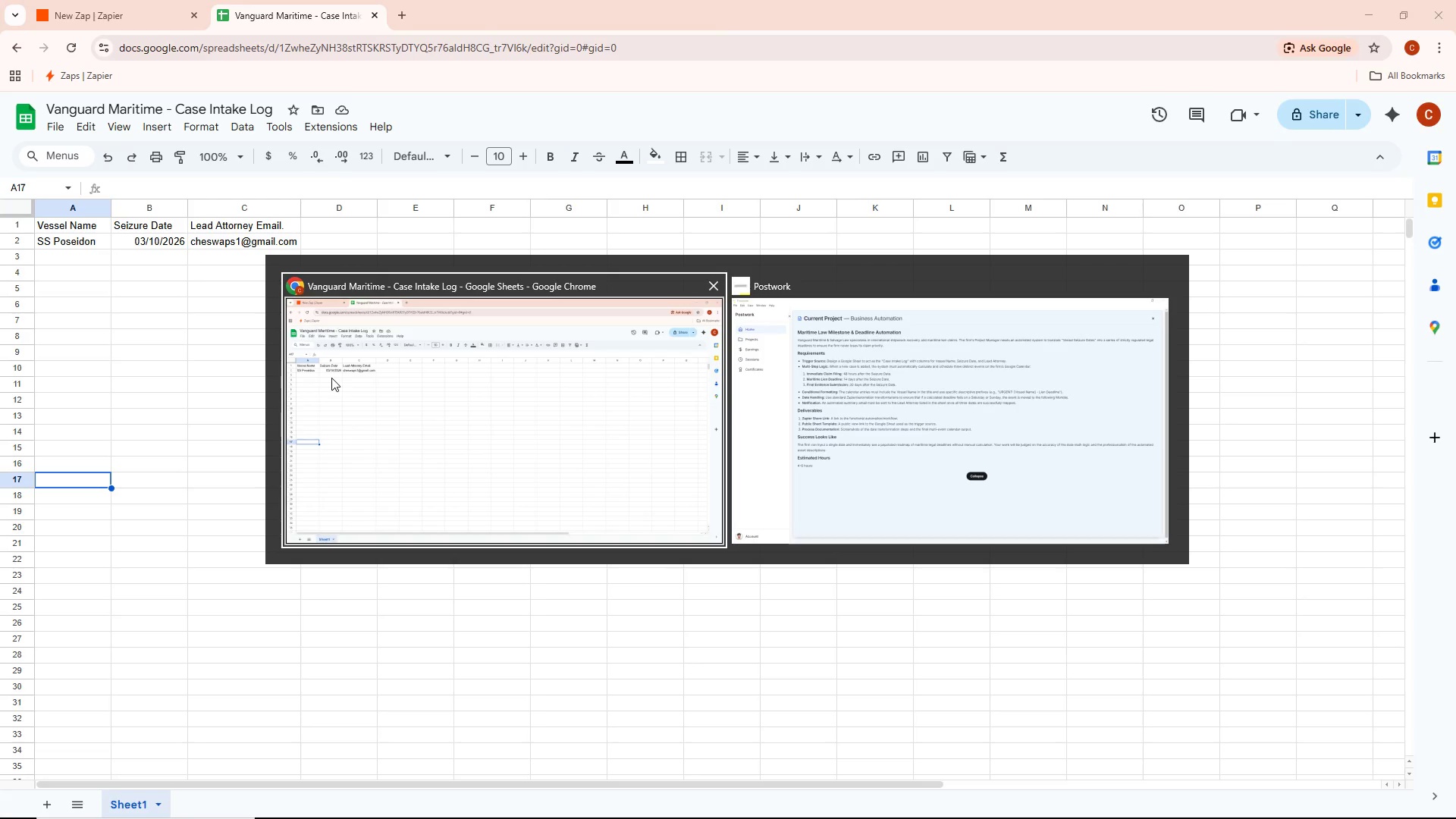 
key(Alt+Tab)
 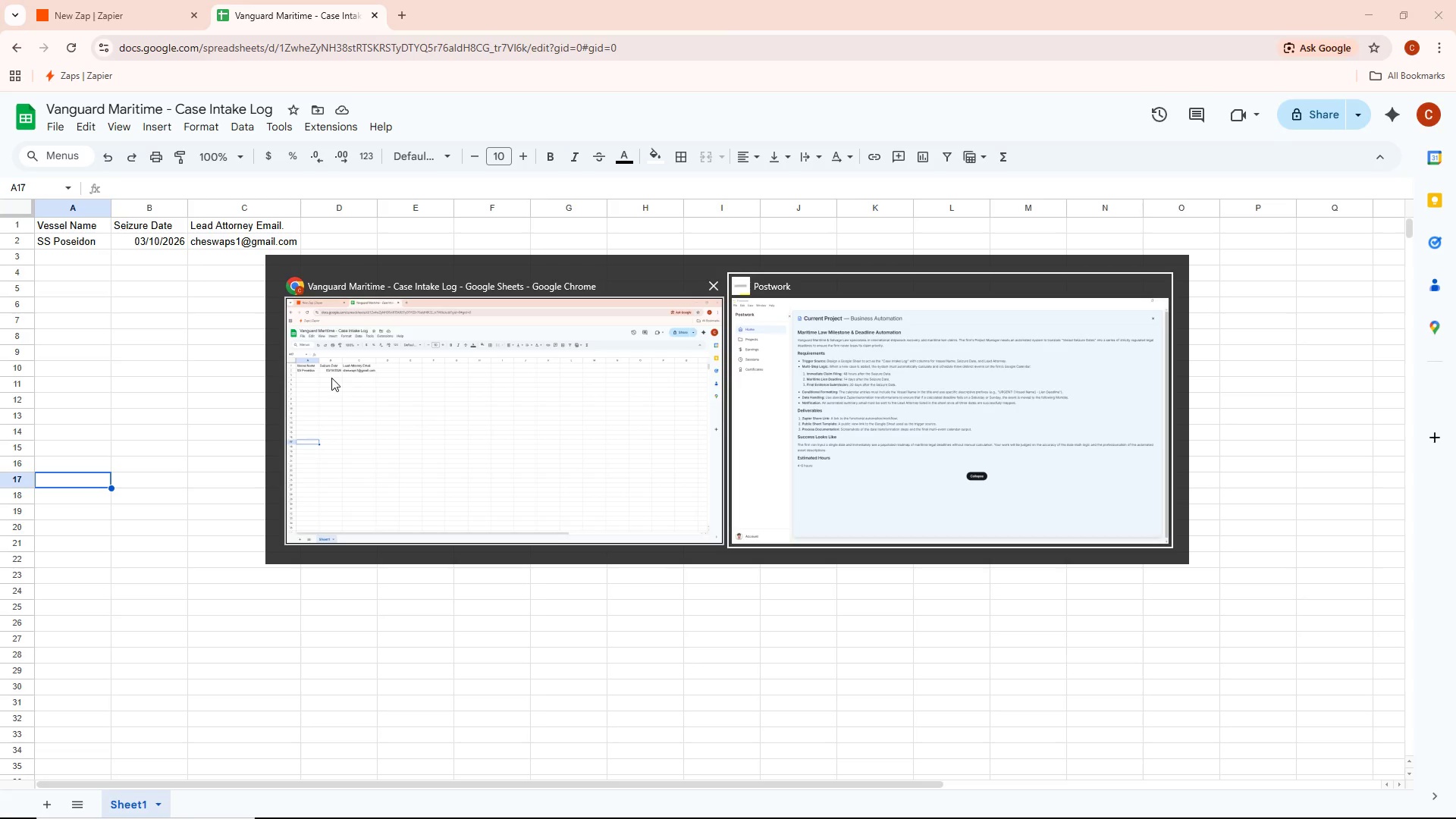 
key(Alt+Tab)
 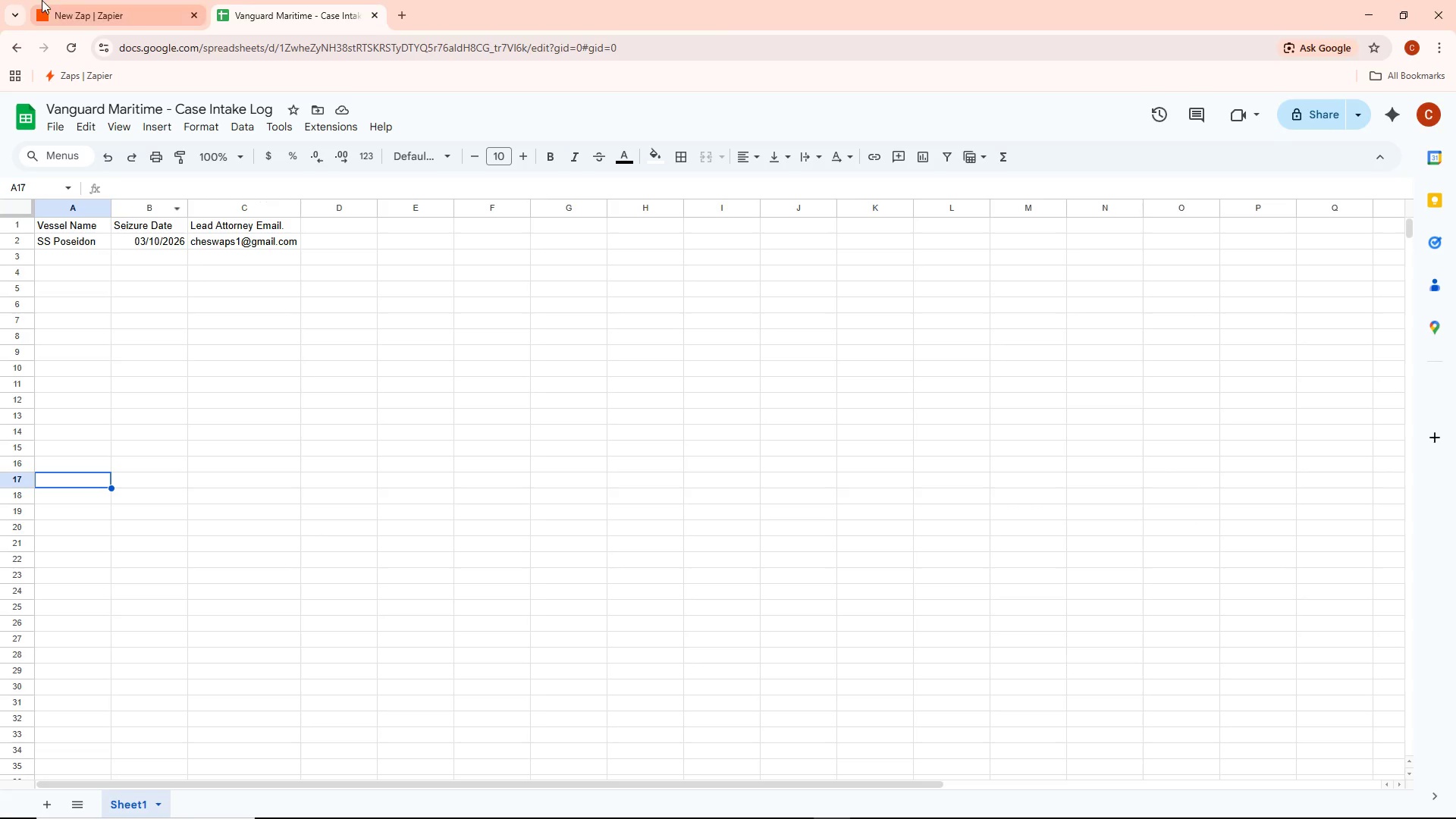 
left_click([42, 0])
 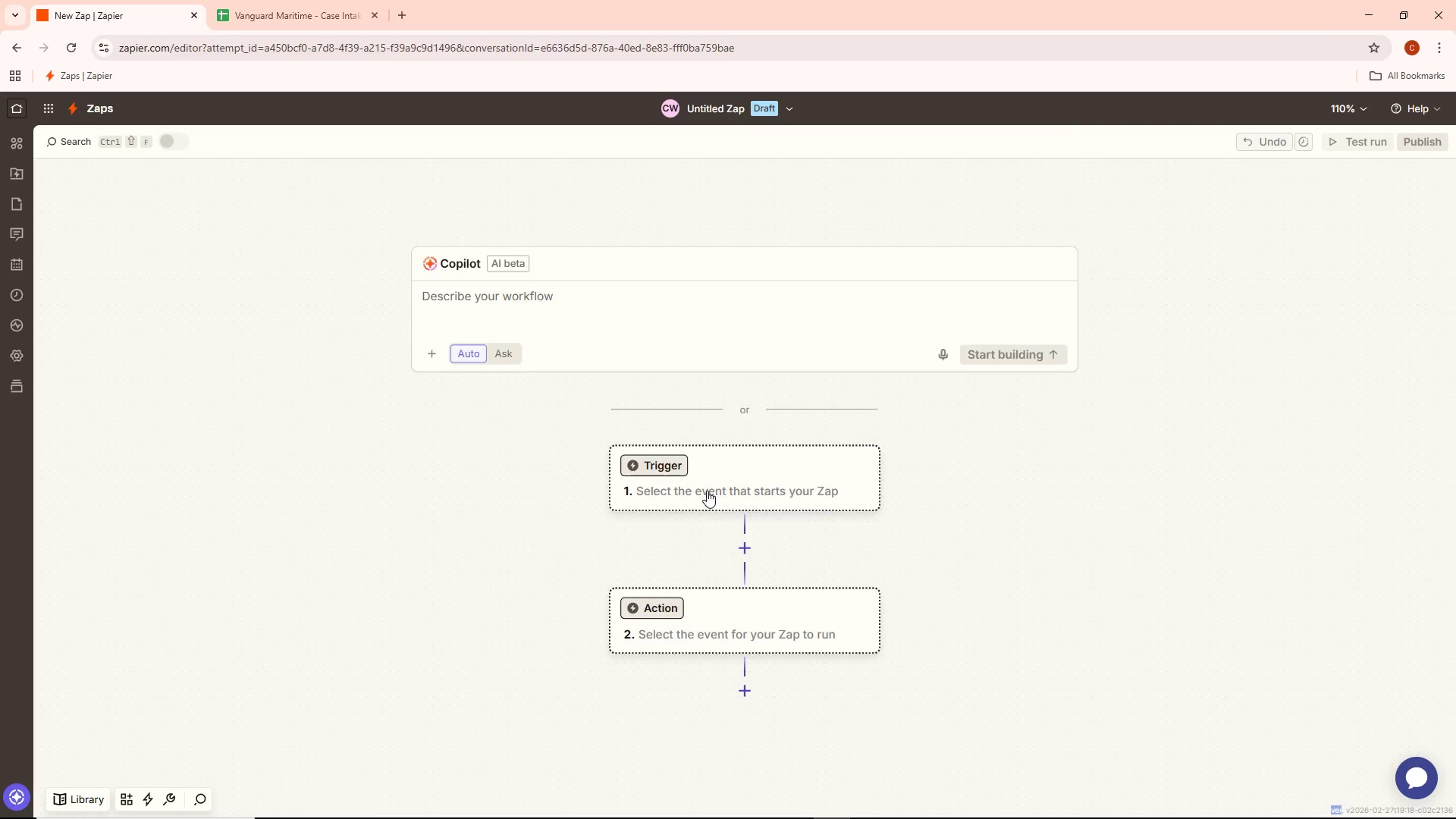 
double_click([707, 491])
 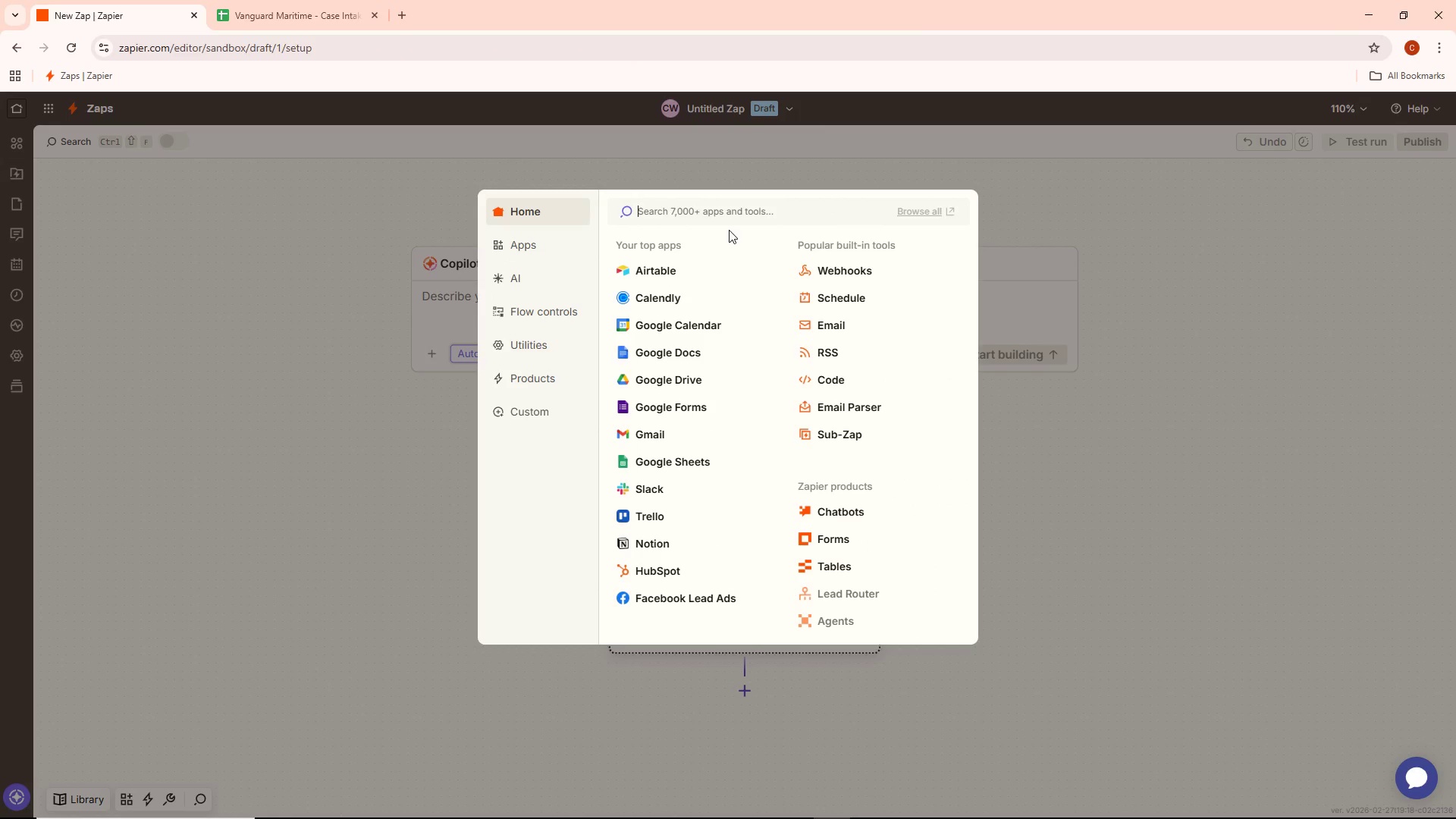 
type(google sheets)
 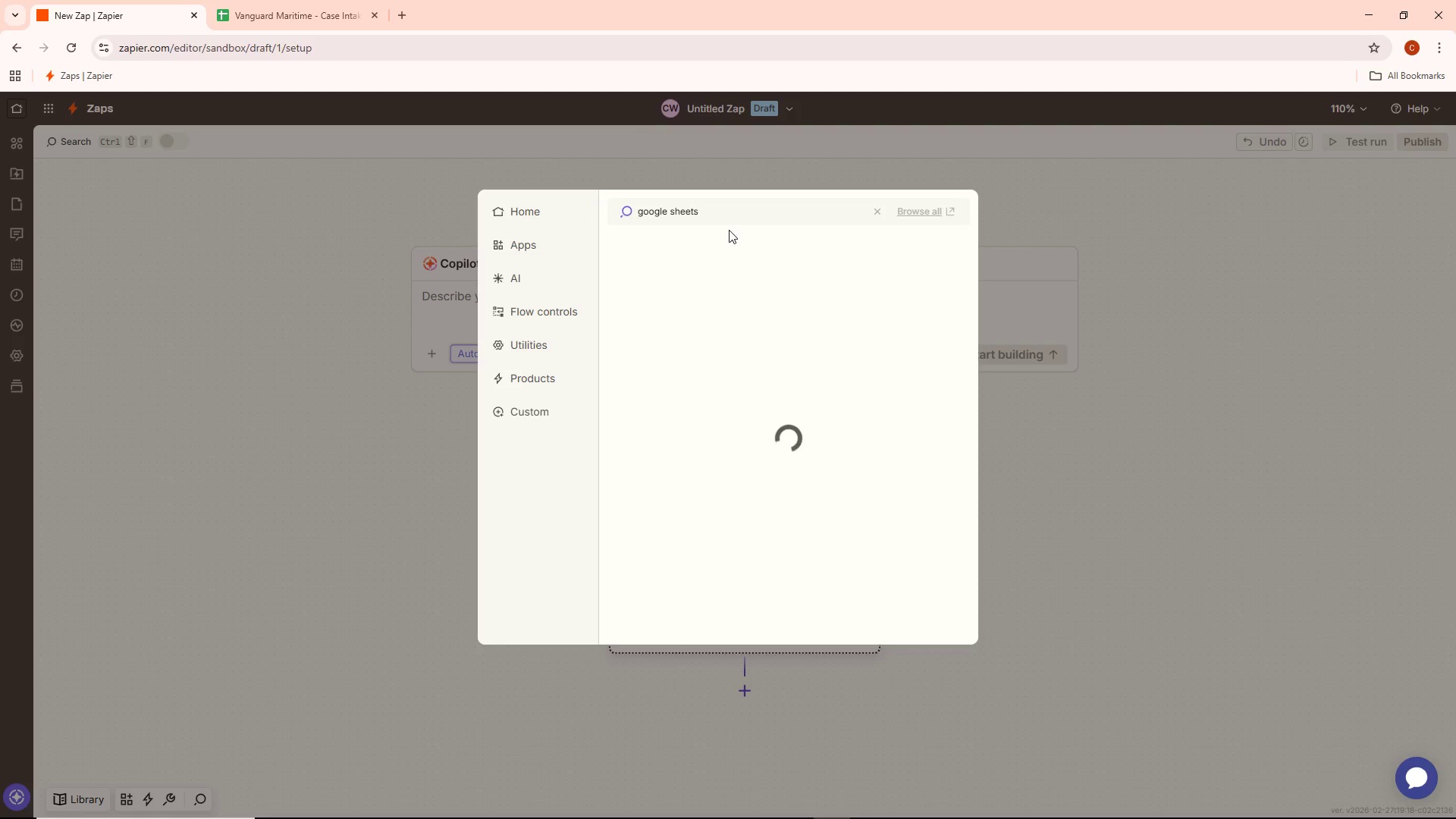 
key(Enter)
 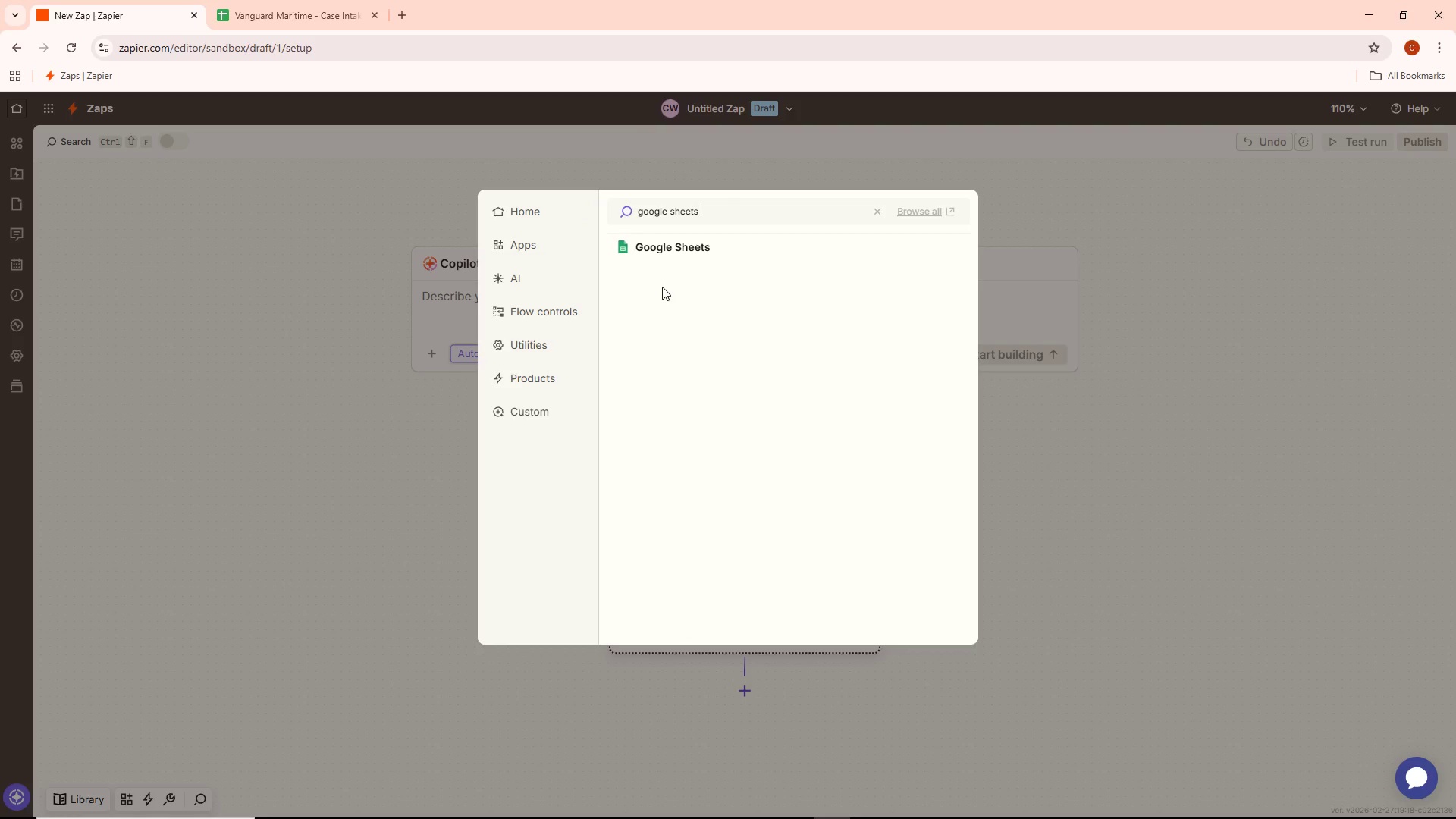 
left_click([712, 250])
 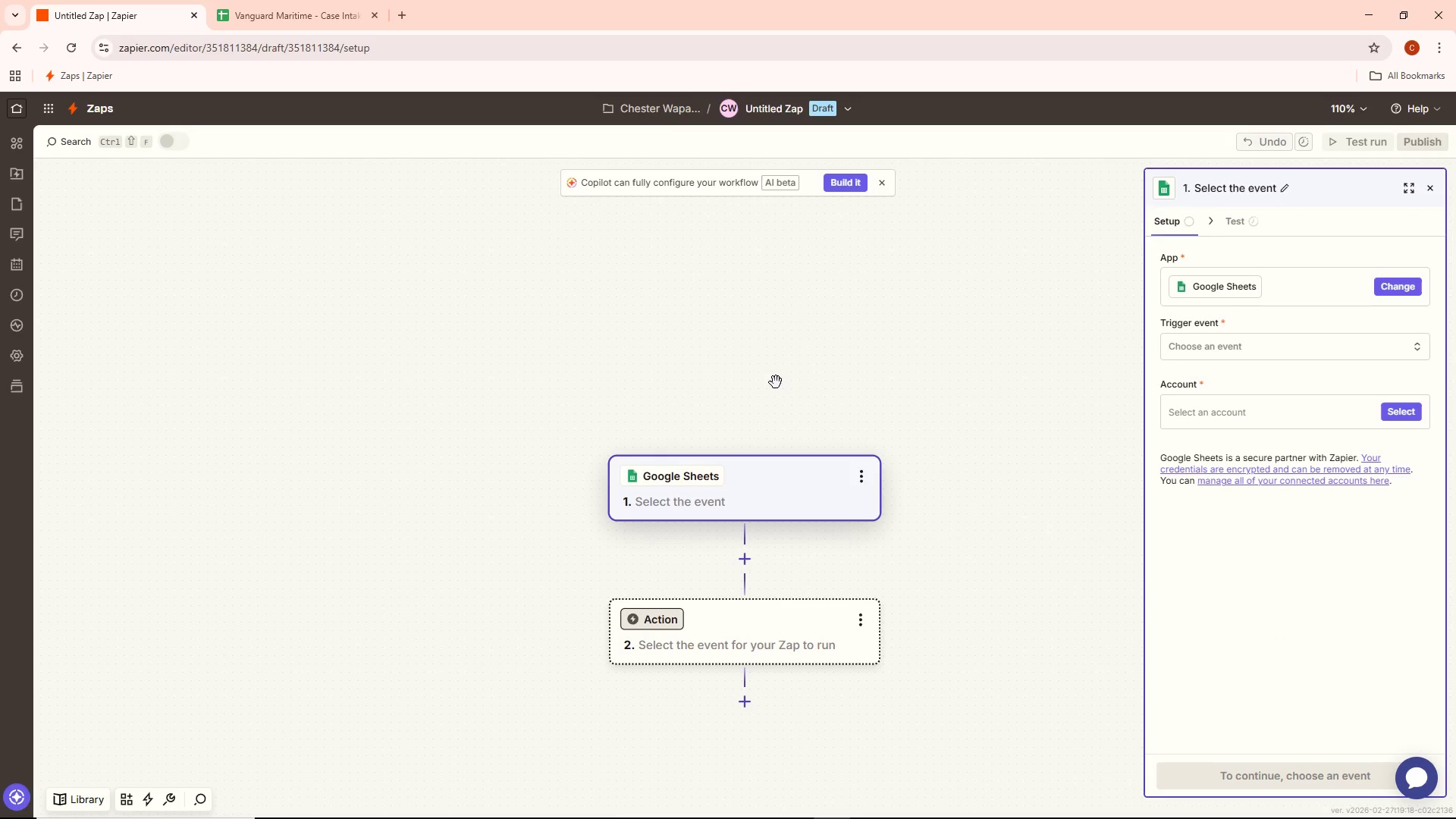 
left_click([1195, 351])
 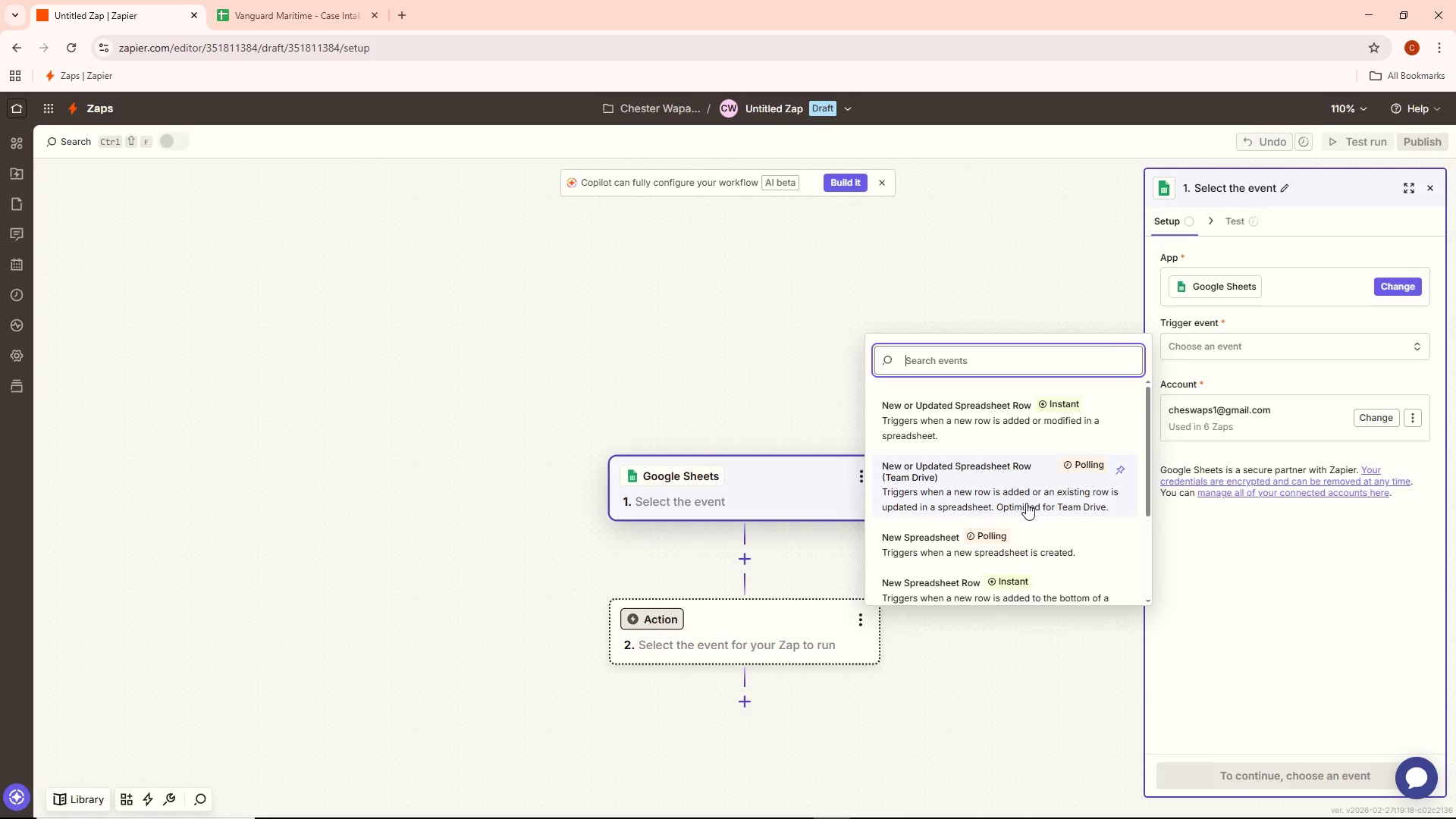 
wait(28.48)
 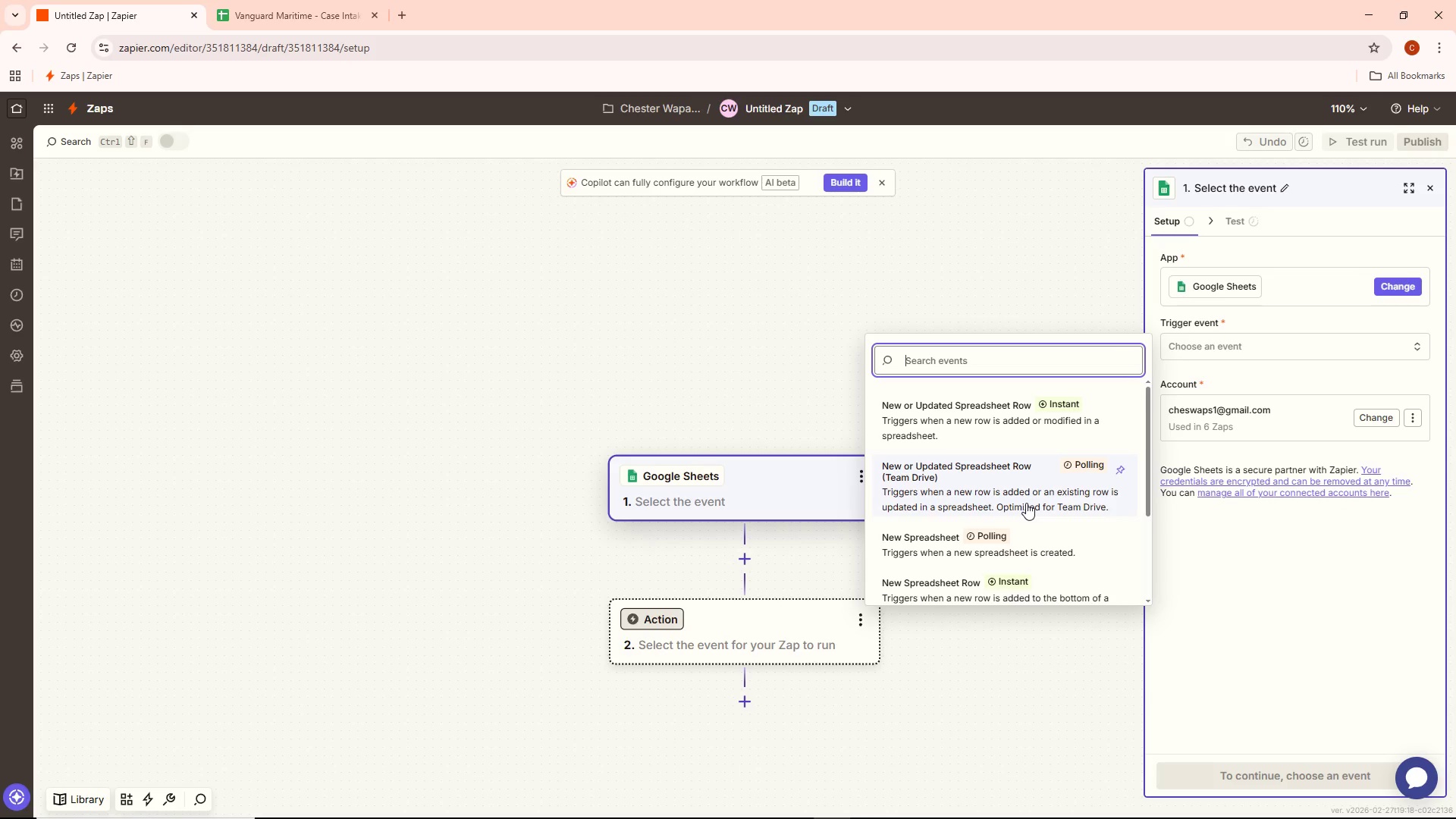 
scroll: coordinate [991, 515], scroll_direction: down, amount: 1.0
 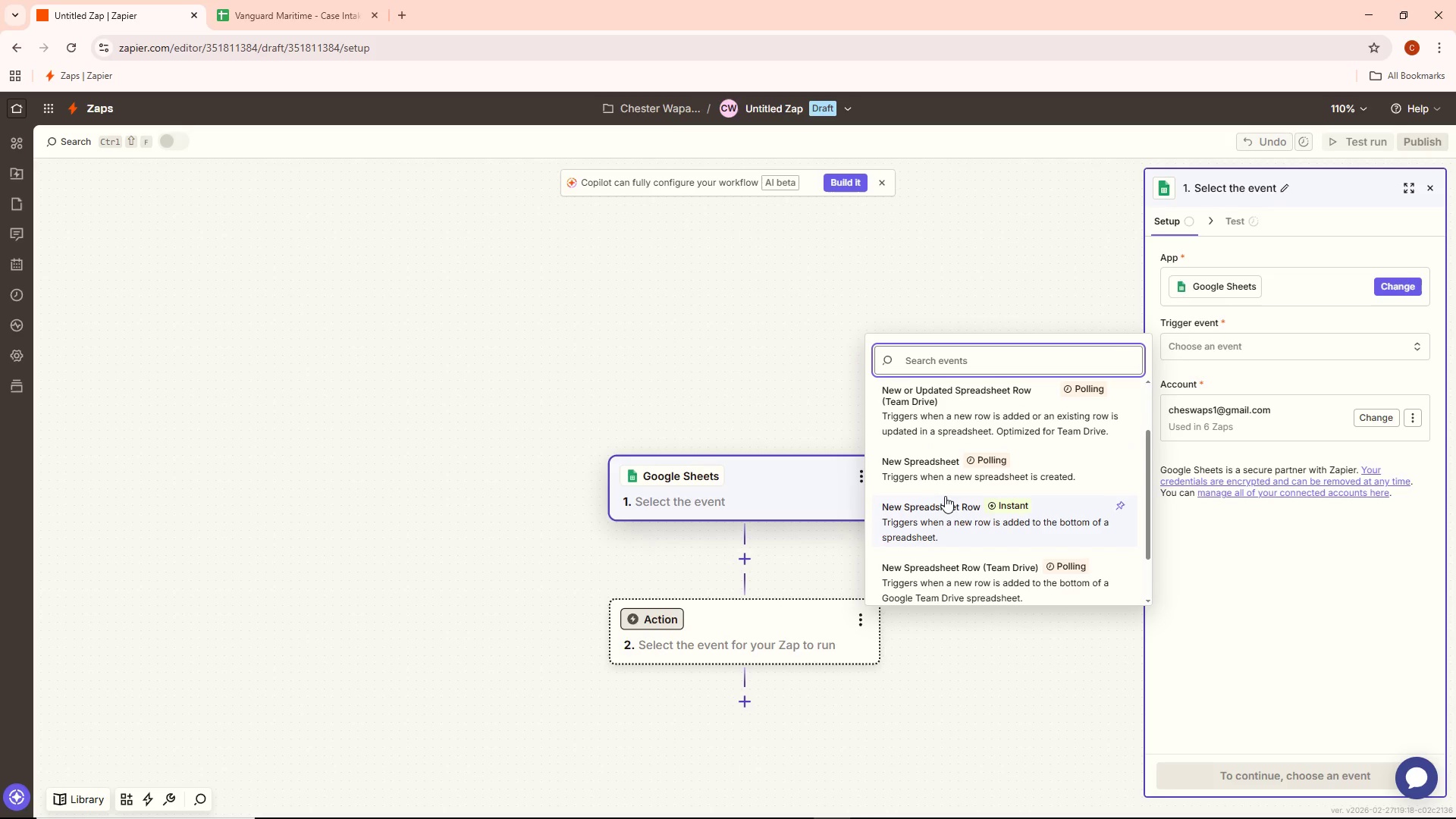 
wait(6.84)
 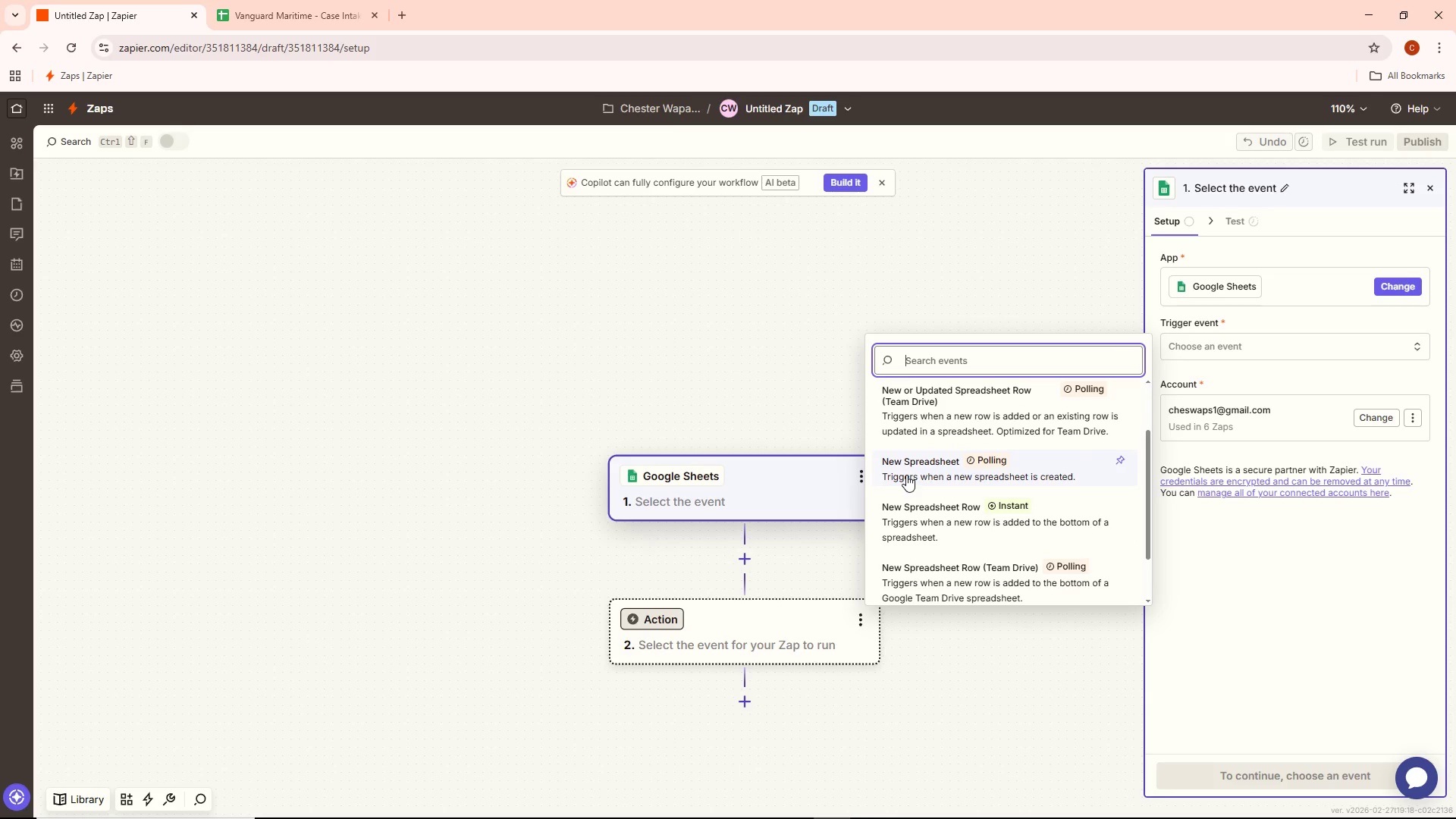 
scroll: coordinate [956, 515], scroll_direction: down, amount: 4.0
 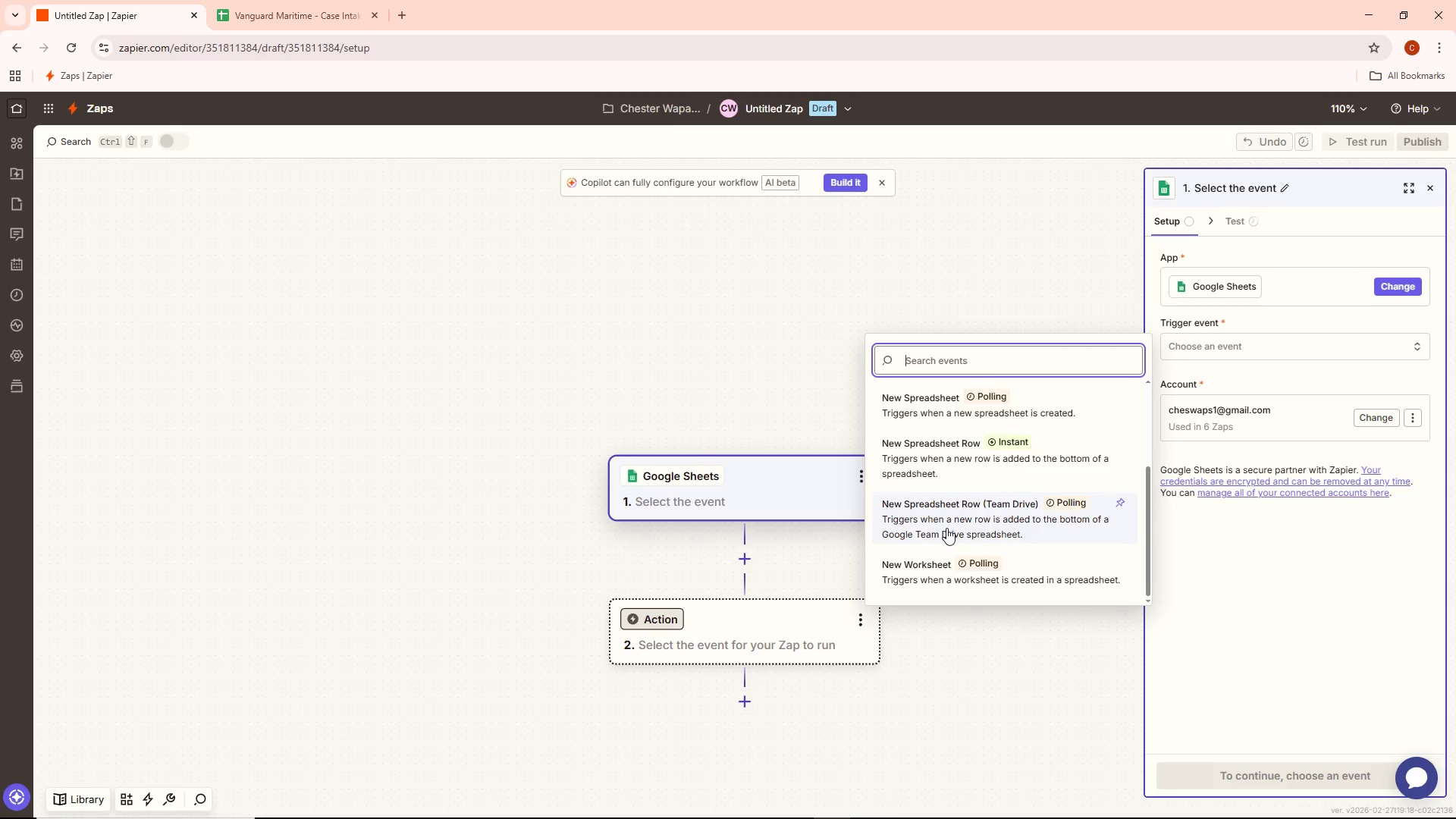 
scroll: coordinate [946, 527], scroll_direction: up, amount: 10.0
 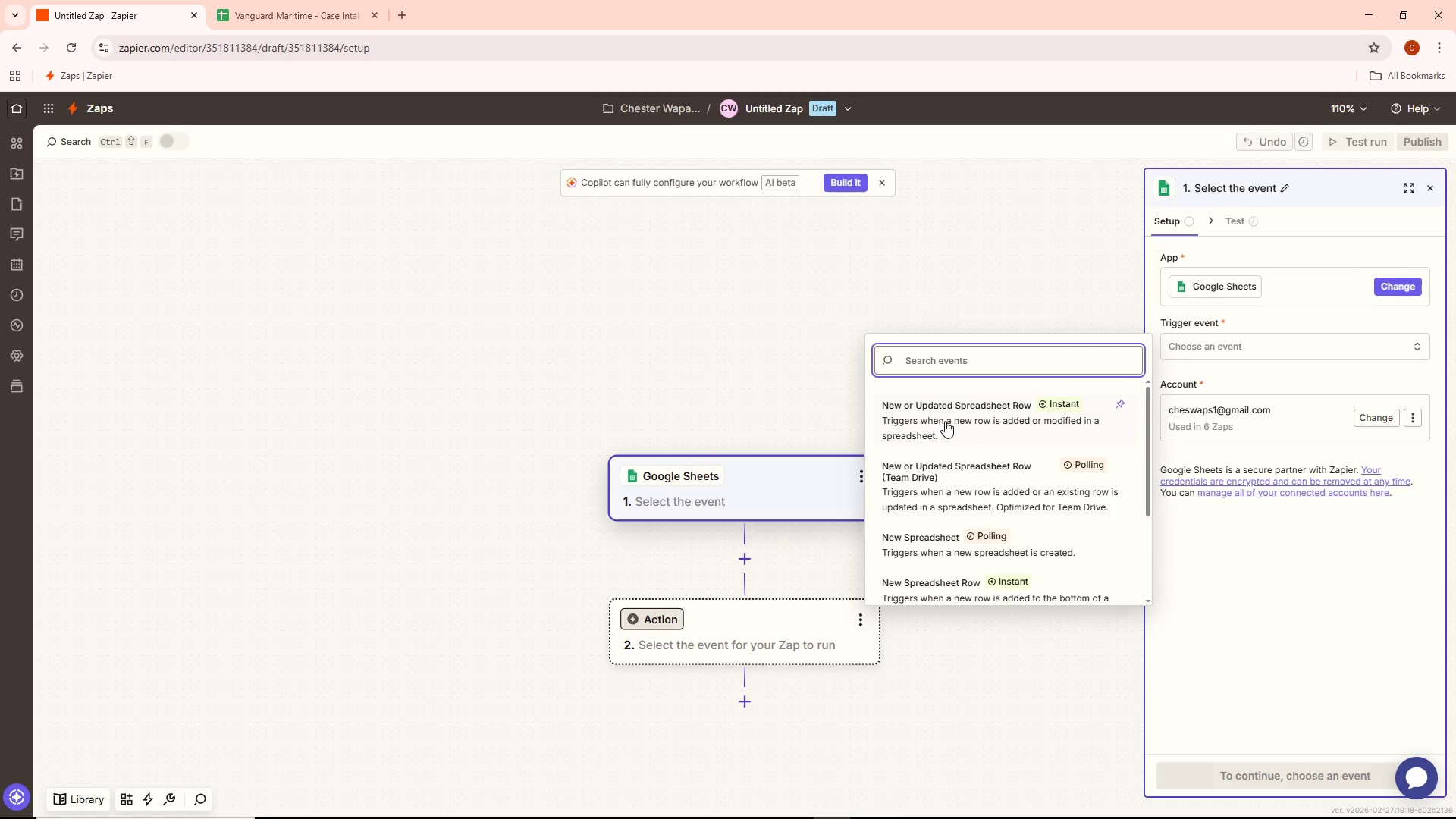 
left_click([952, 413])
 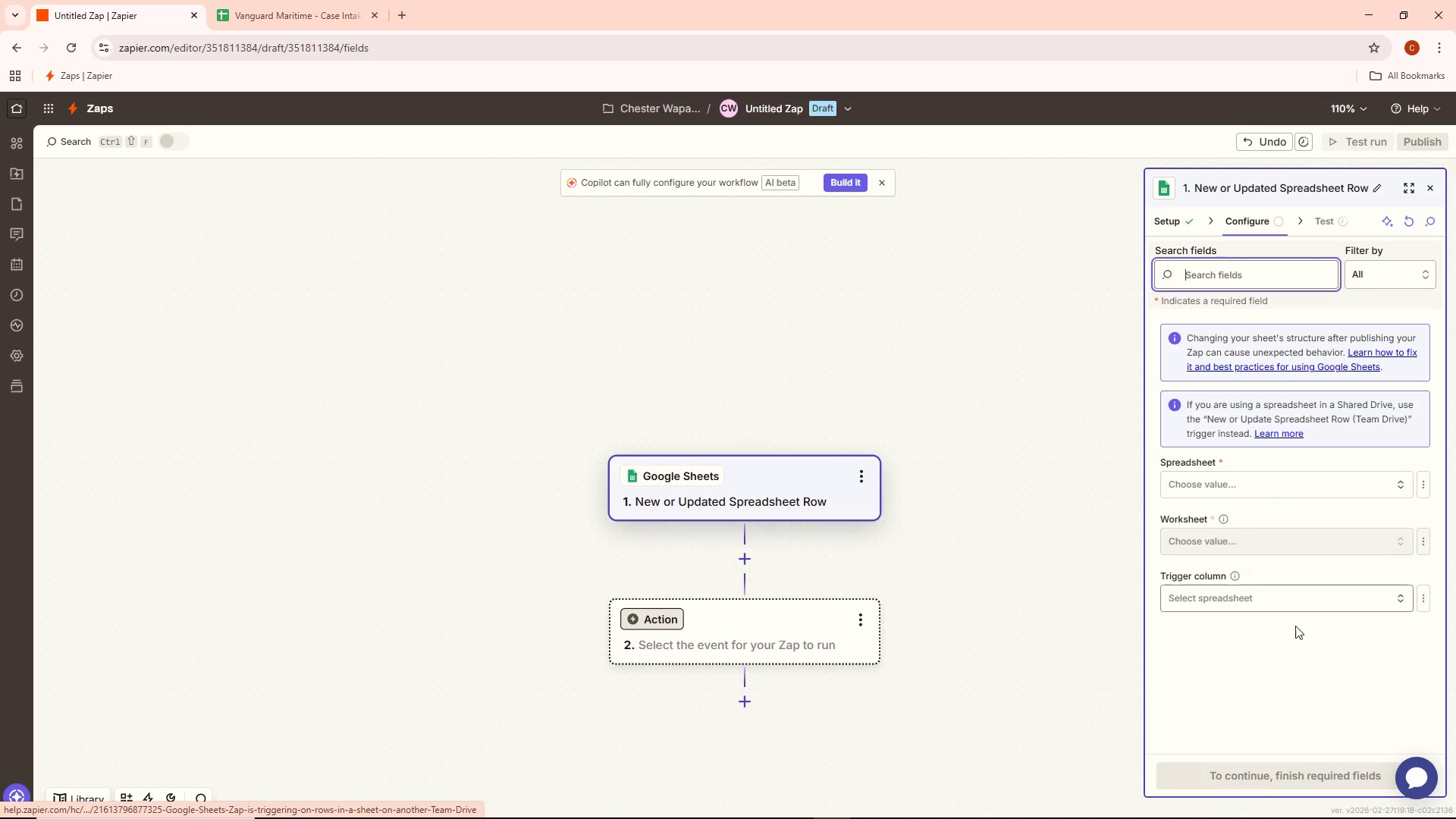 
wait(6.64)
 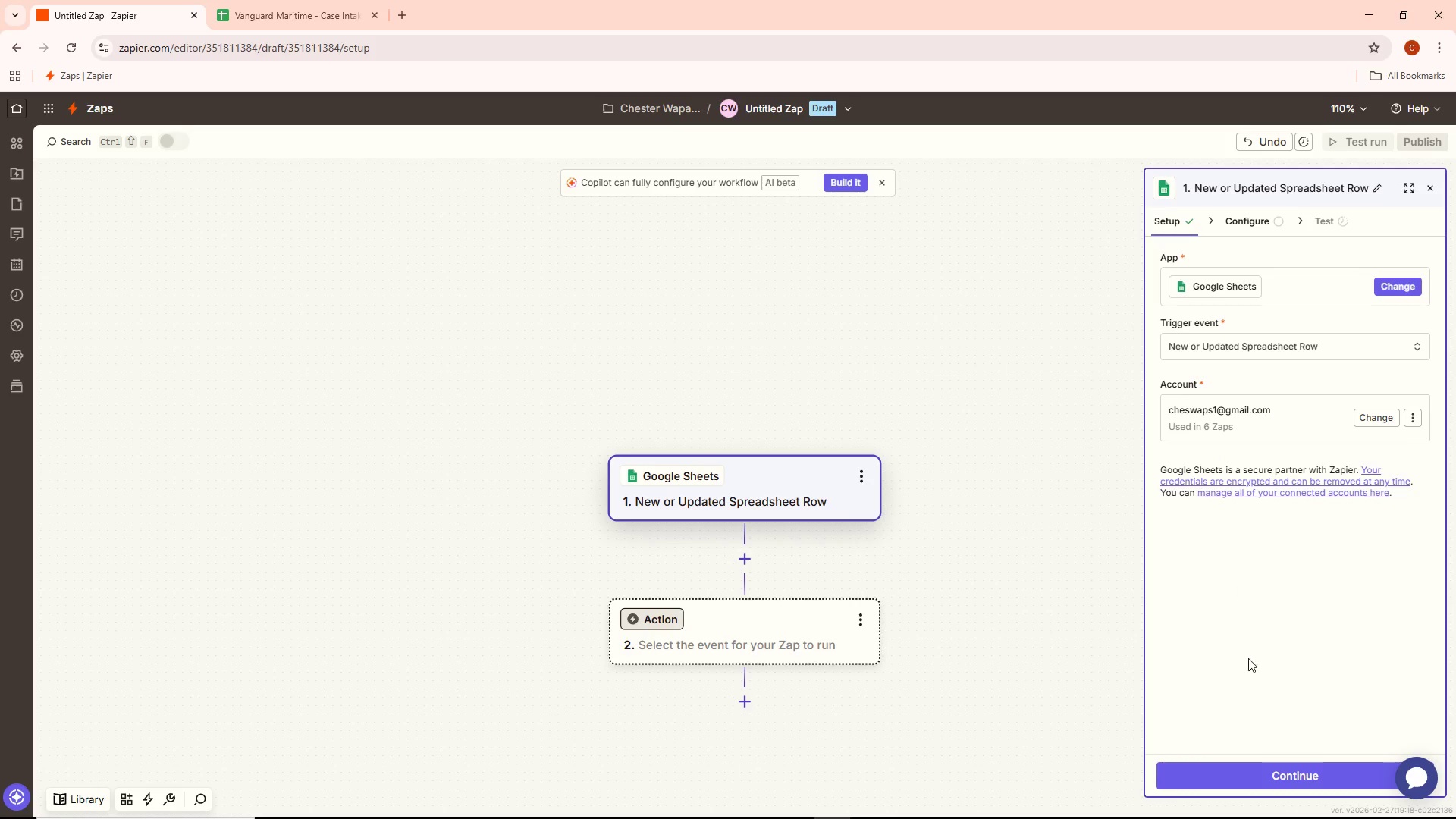 
left_click([1255, 284])
 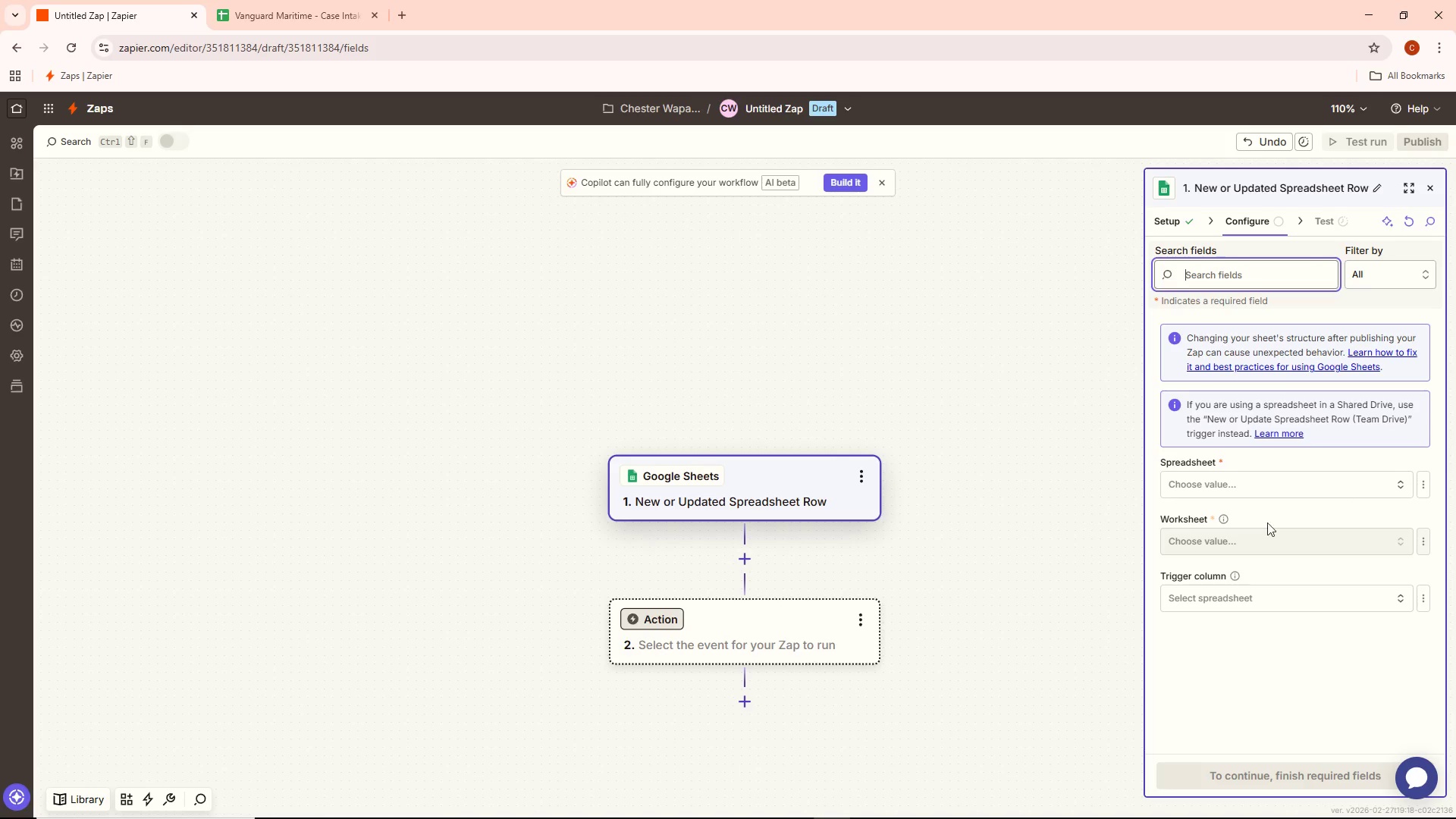 
left_click([1248, 501])
 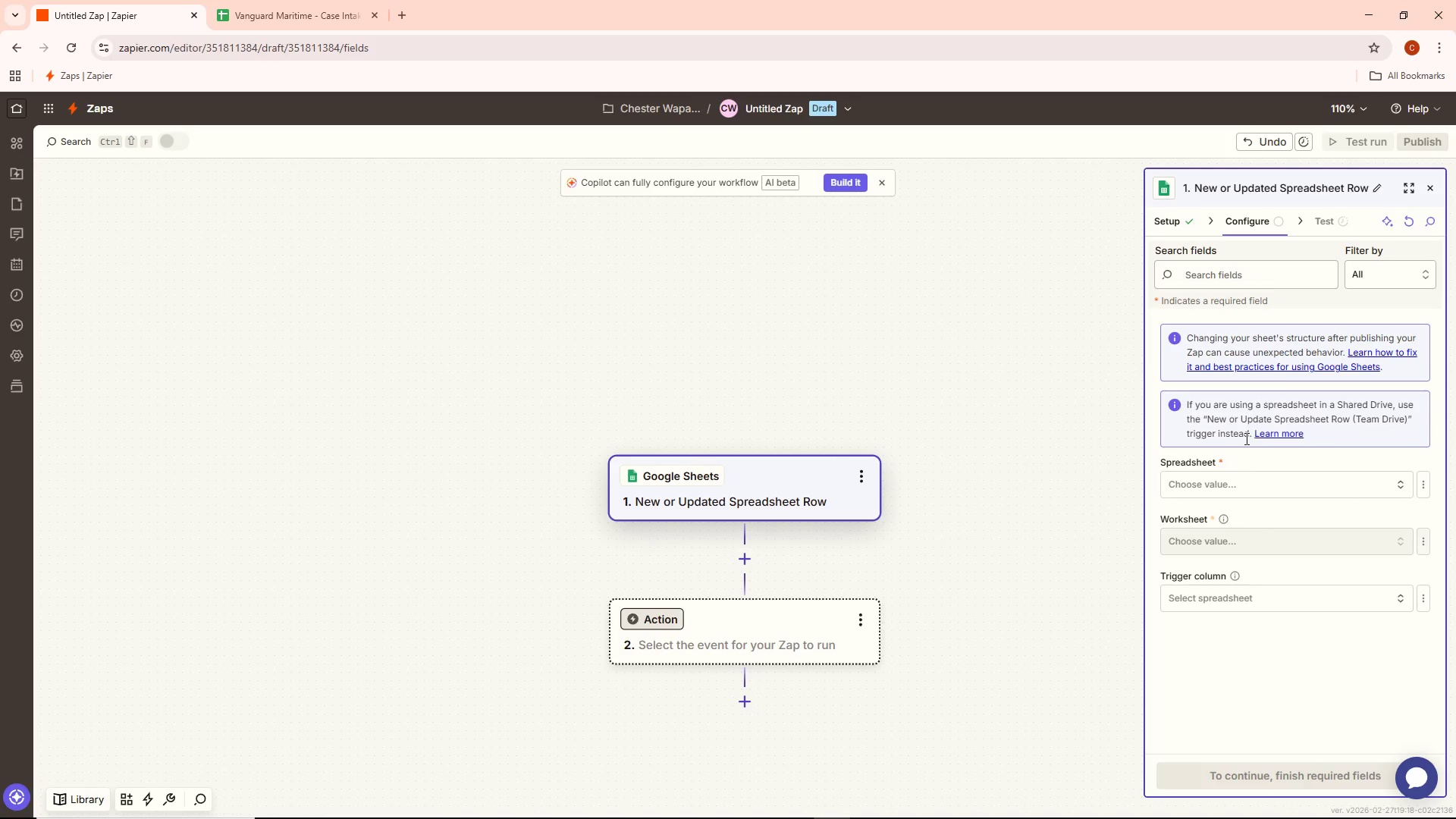 
left_click([1238, 480])
 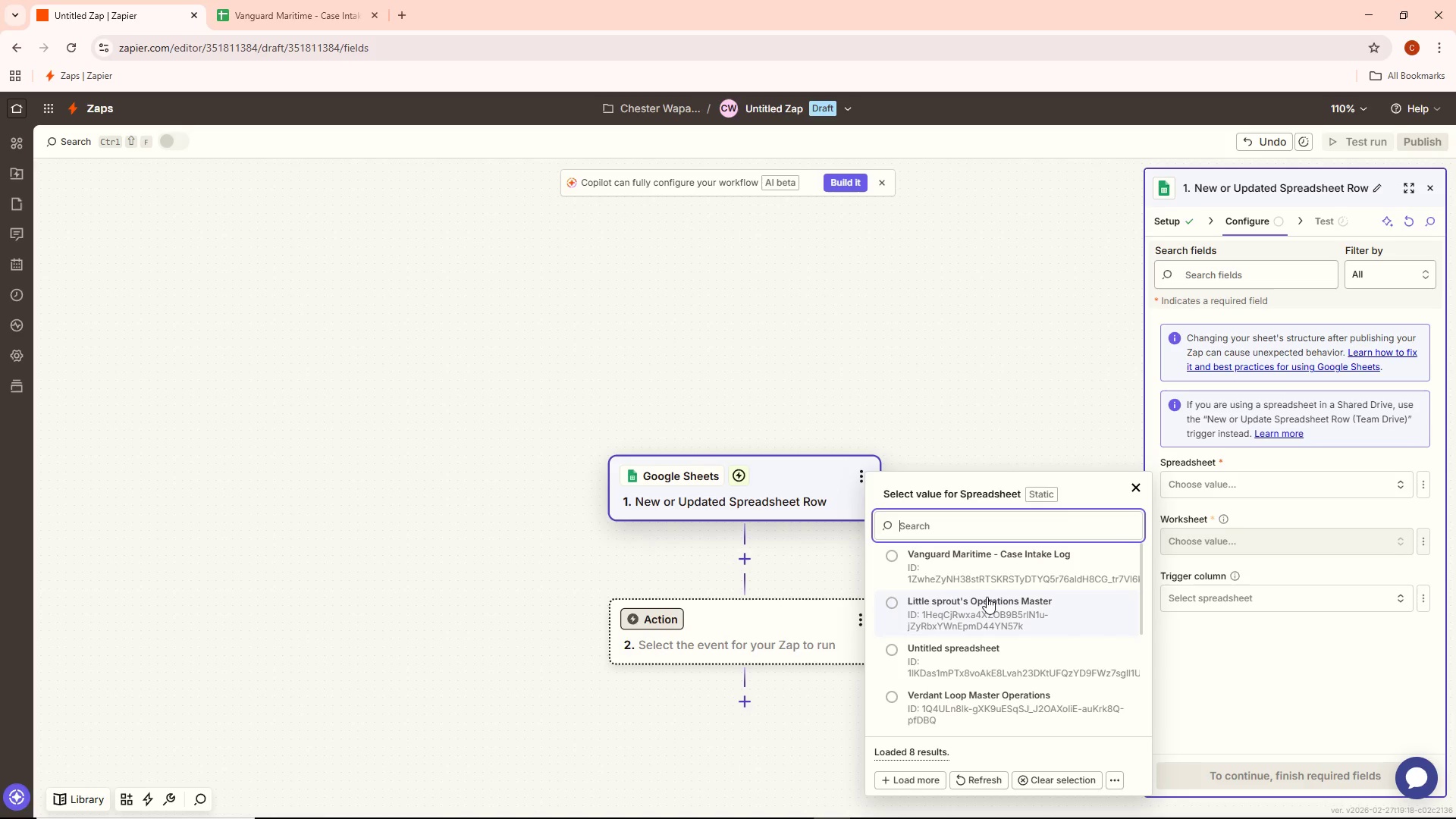 
key(Alt+AltLeft)
 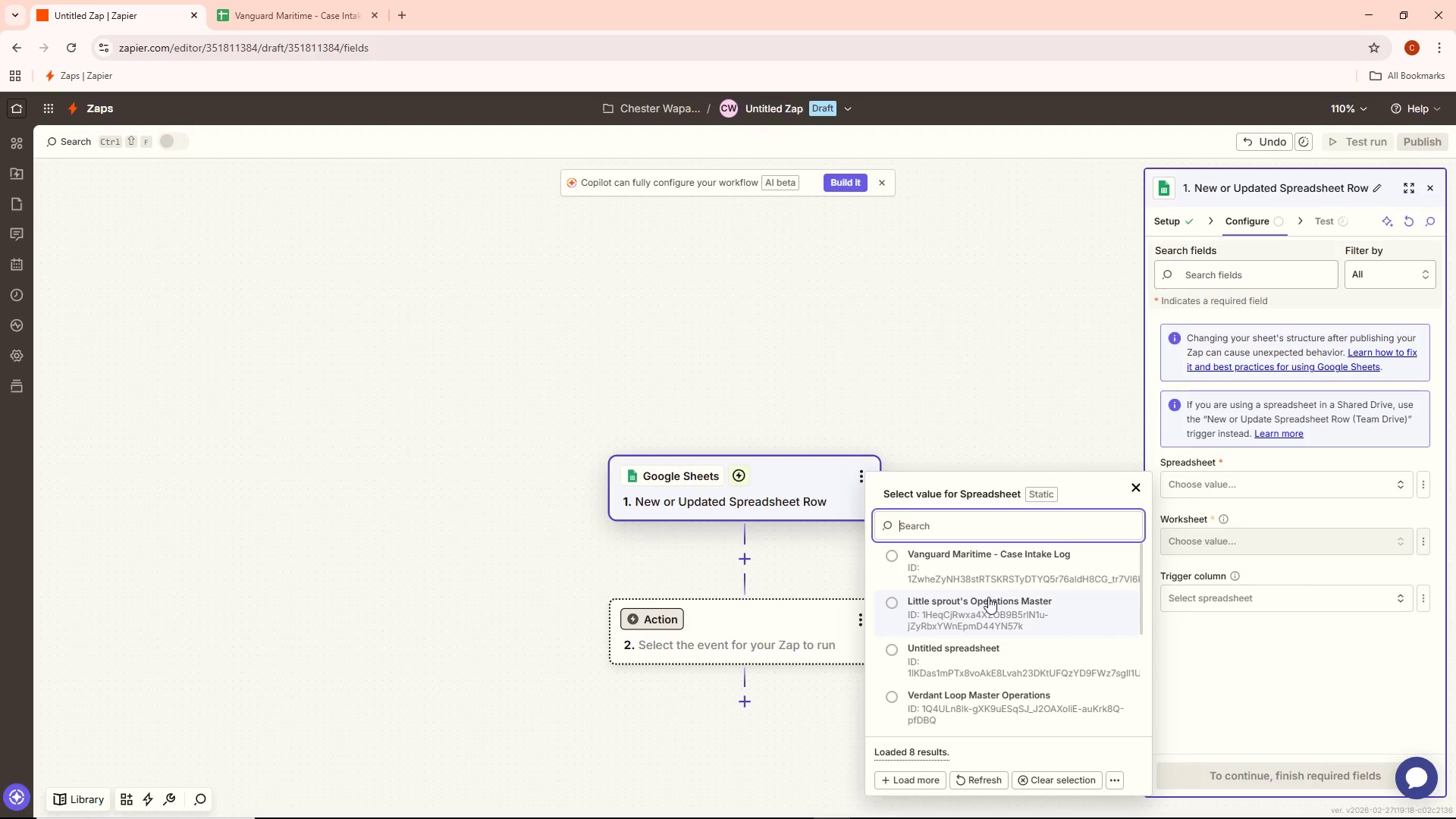 
key(Alt+Tab)